 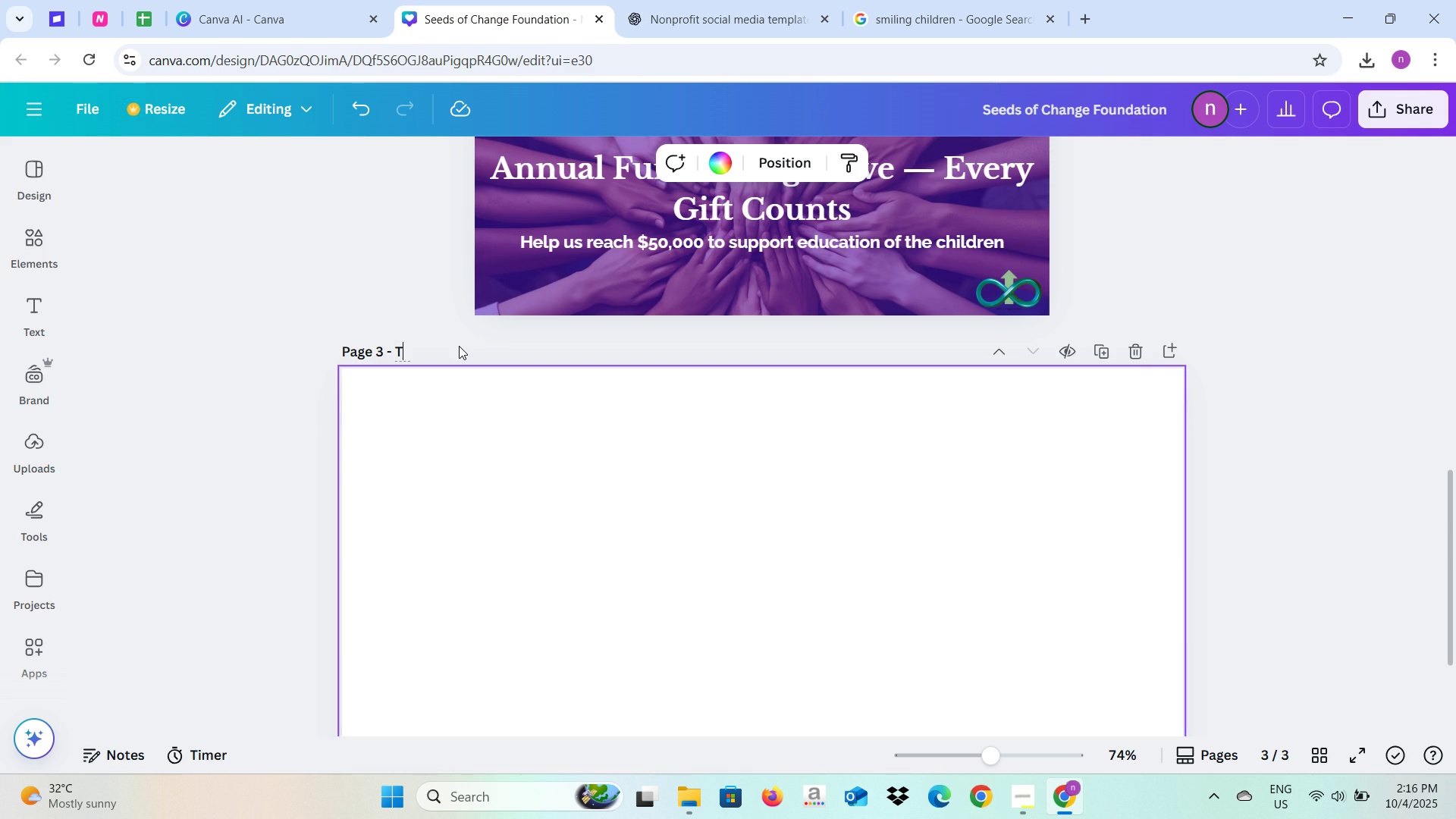 
type(Twitter)
 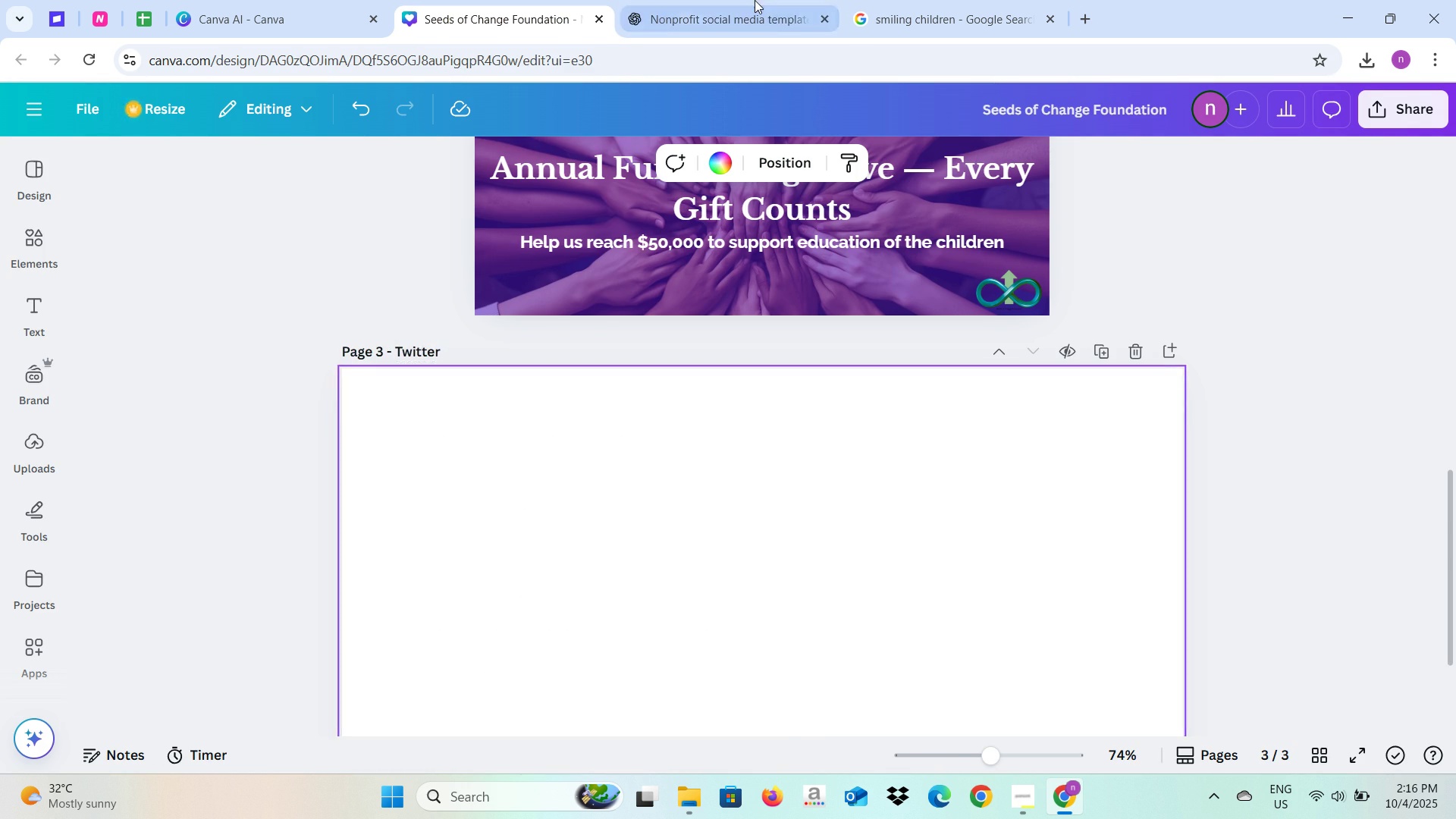 
double_click([755, 0])
 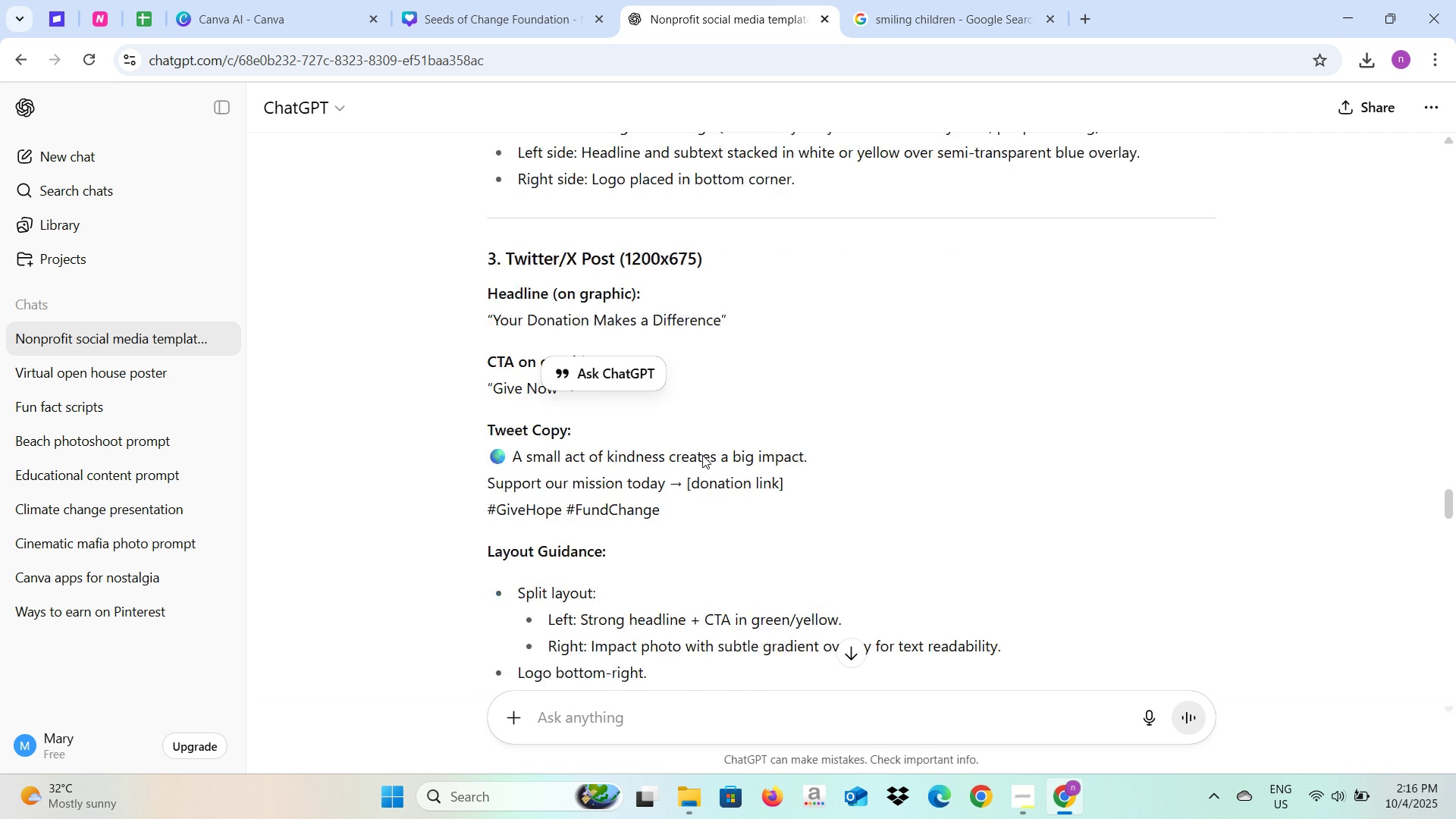 
scroll: coordinate [701, 456], scroll_direction: down, amount: 3.0
 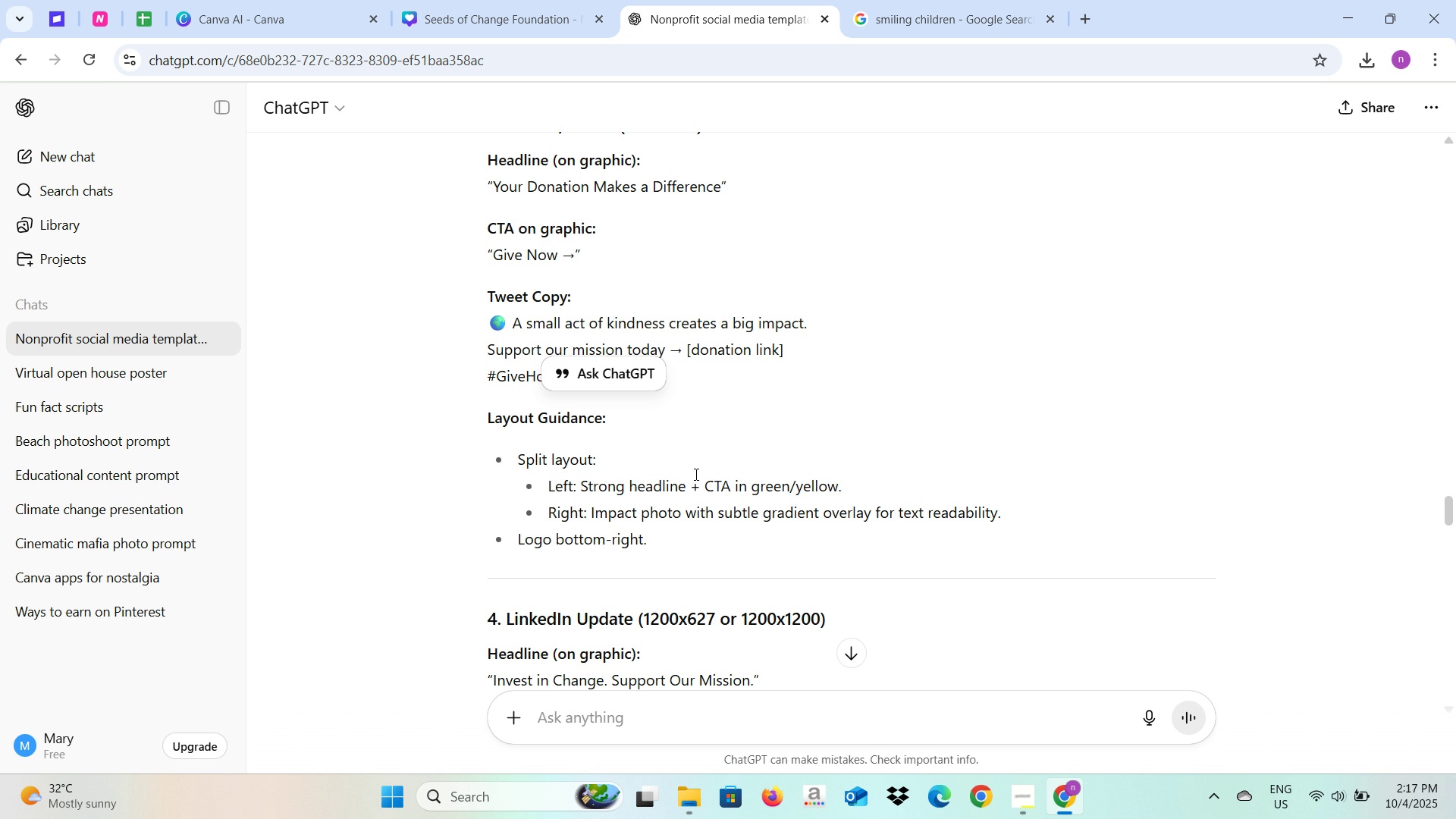 
wait(38.32)
 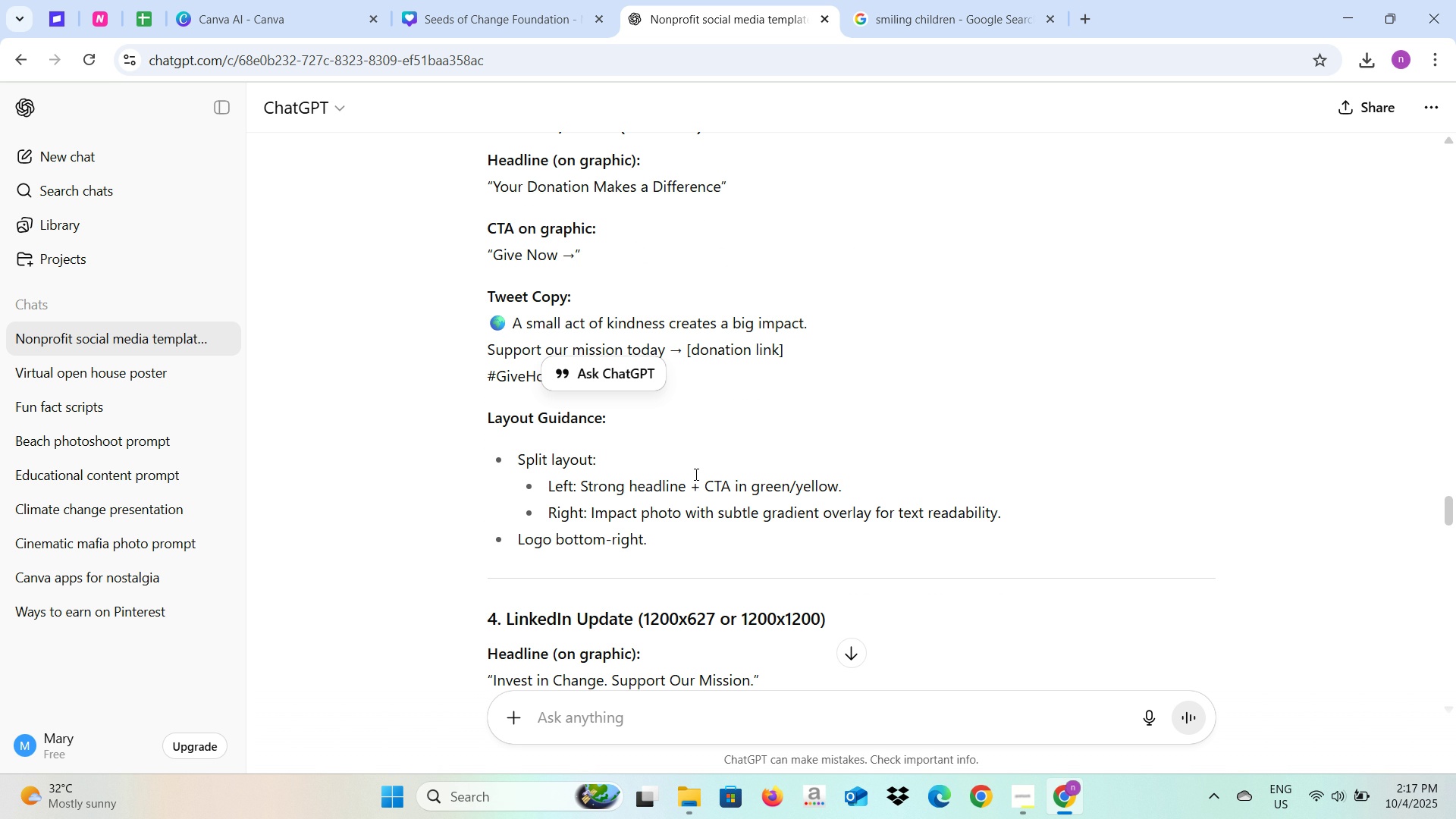 
scroll: coordinate [698, 466], scroll_direction: up, amount: 1.0
 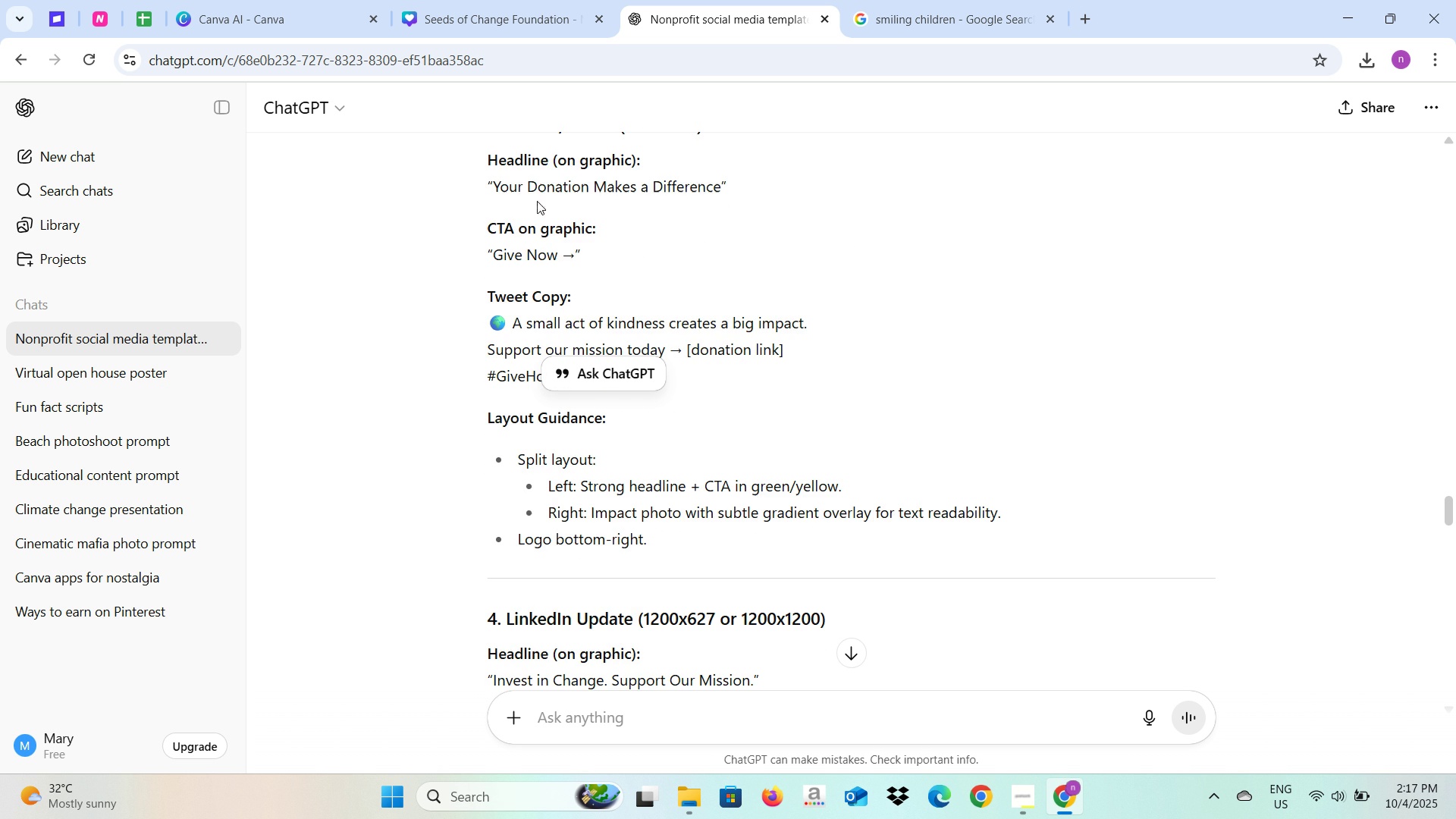 
scroll: coordinate [698, 466], scroll_direction: down, amount: 1.0